 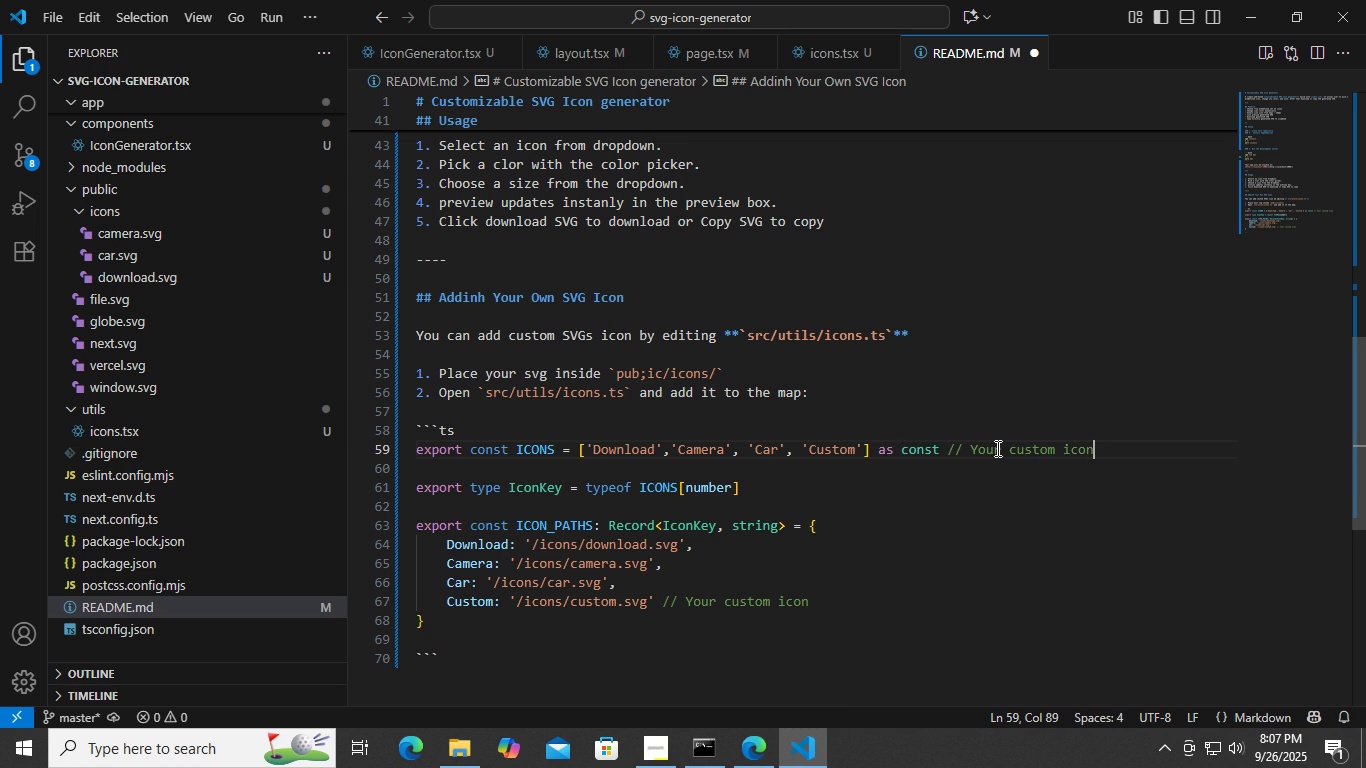 
key(Control+S)
 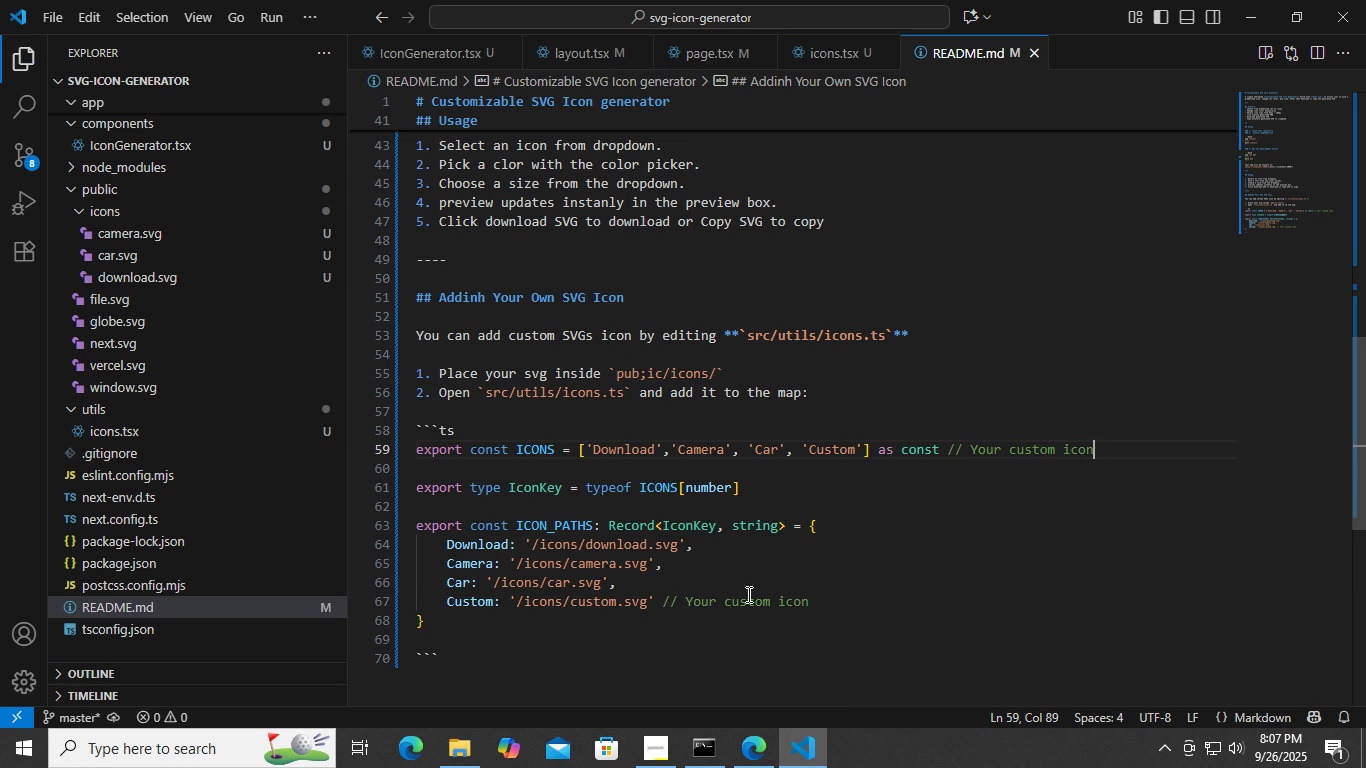 
left_click([496, 675])
 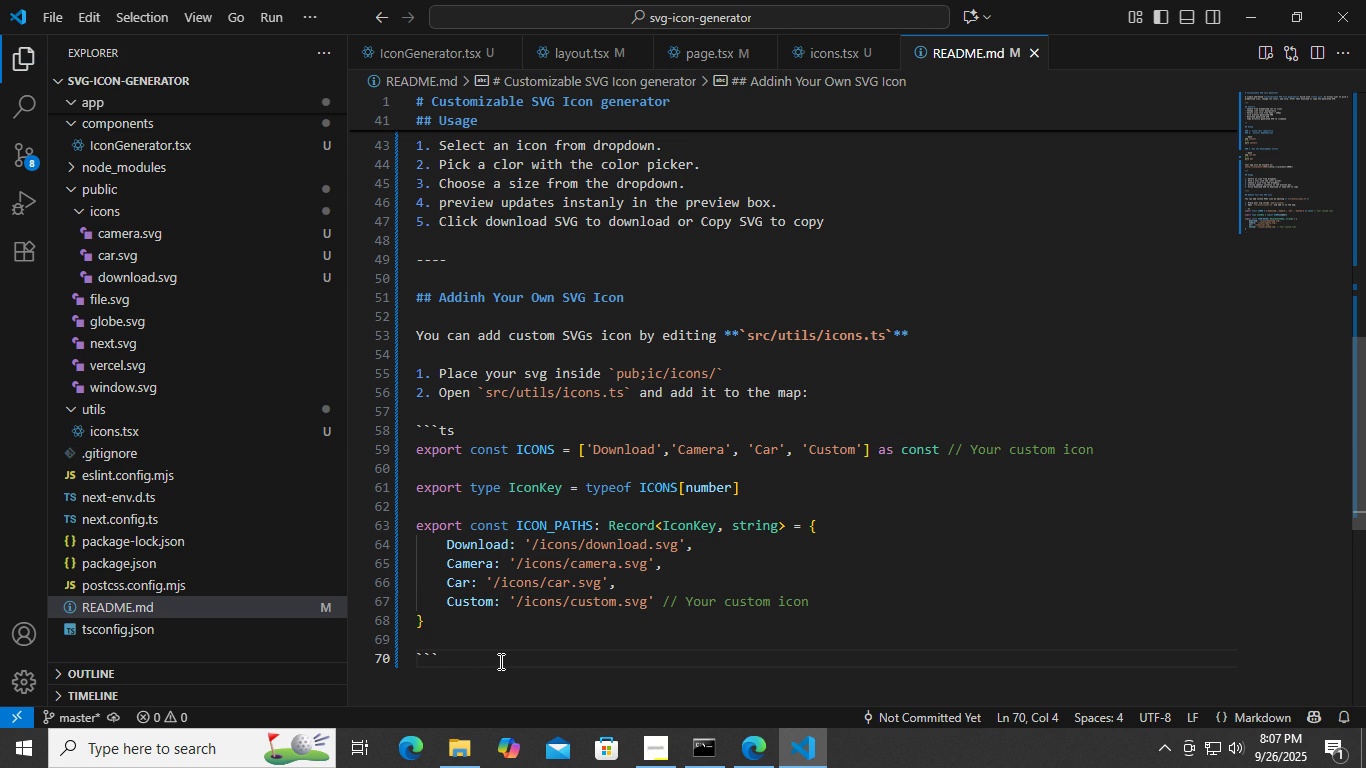 
key(Enter)
 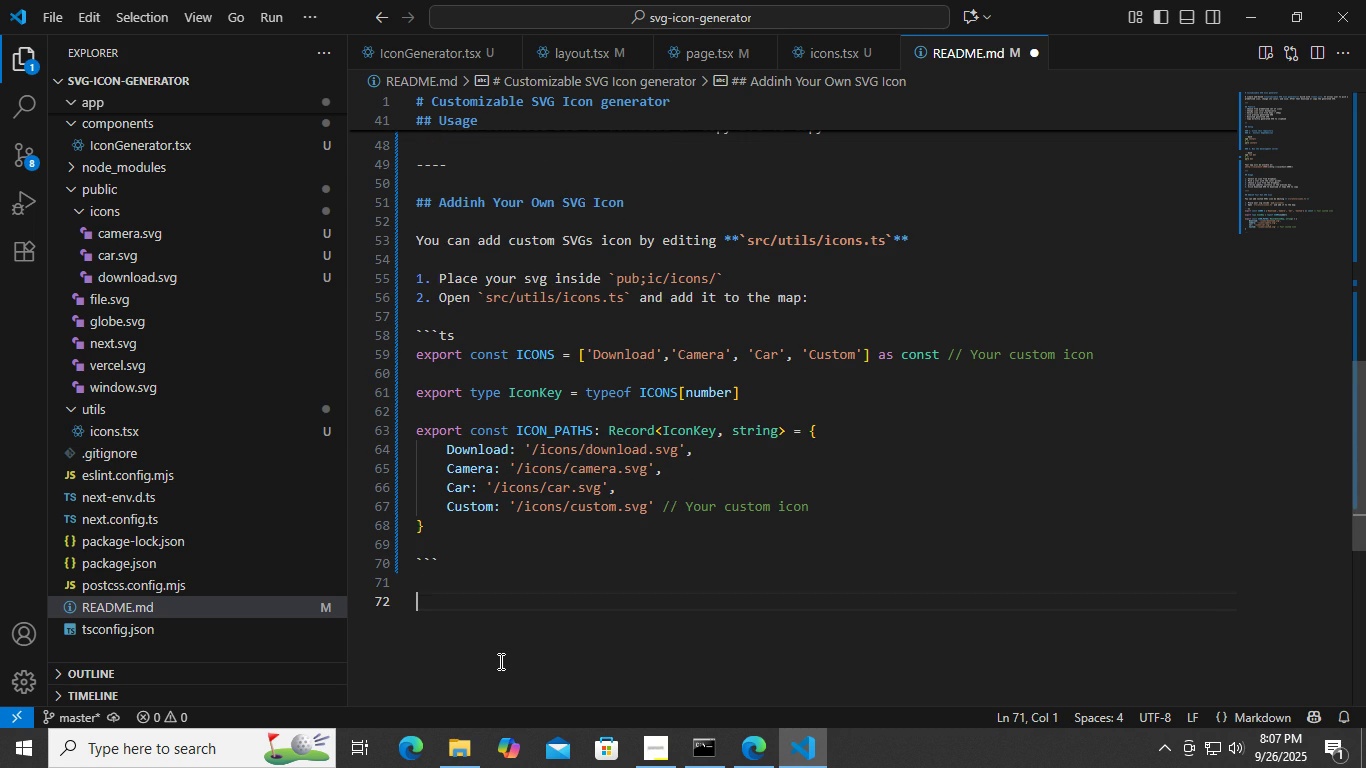 
key(Enter)
 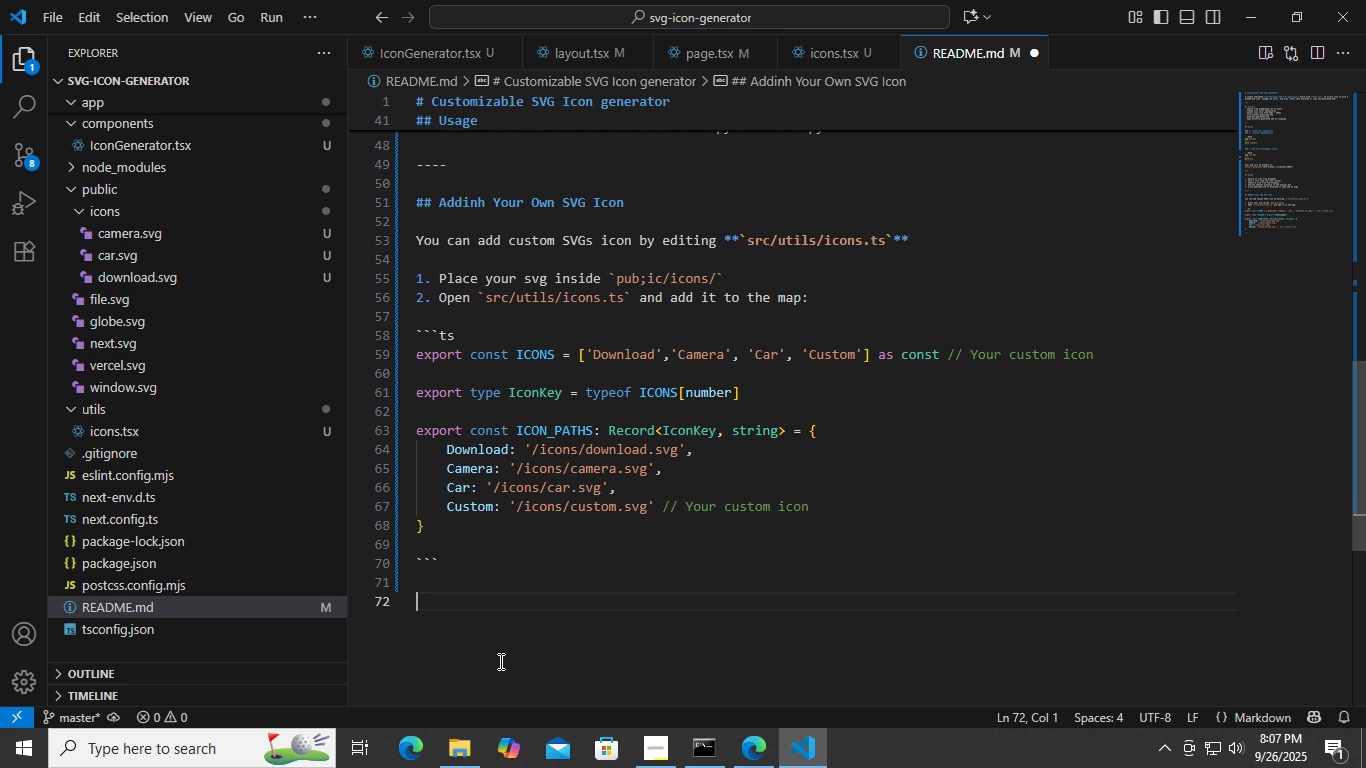 
key(Minus)
 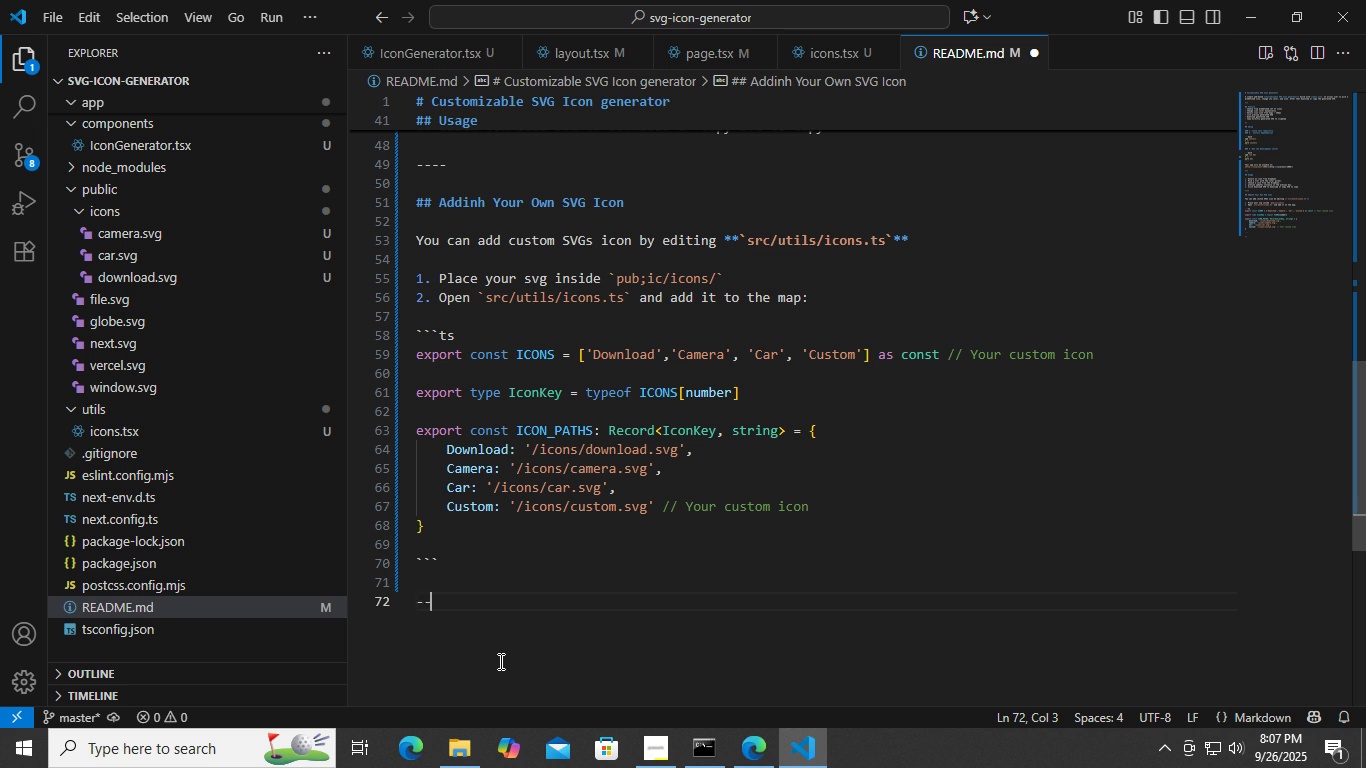 
key(Minus)
 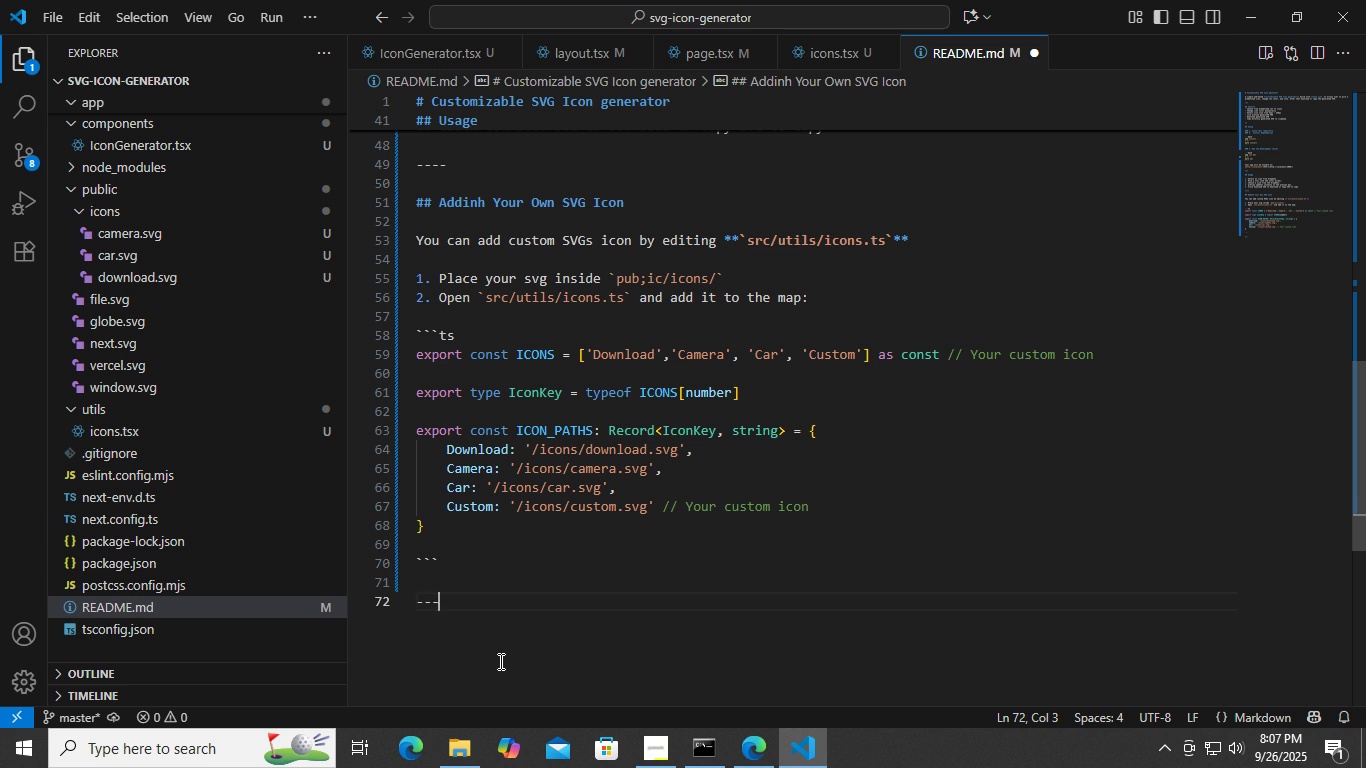 
key(Minus)
 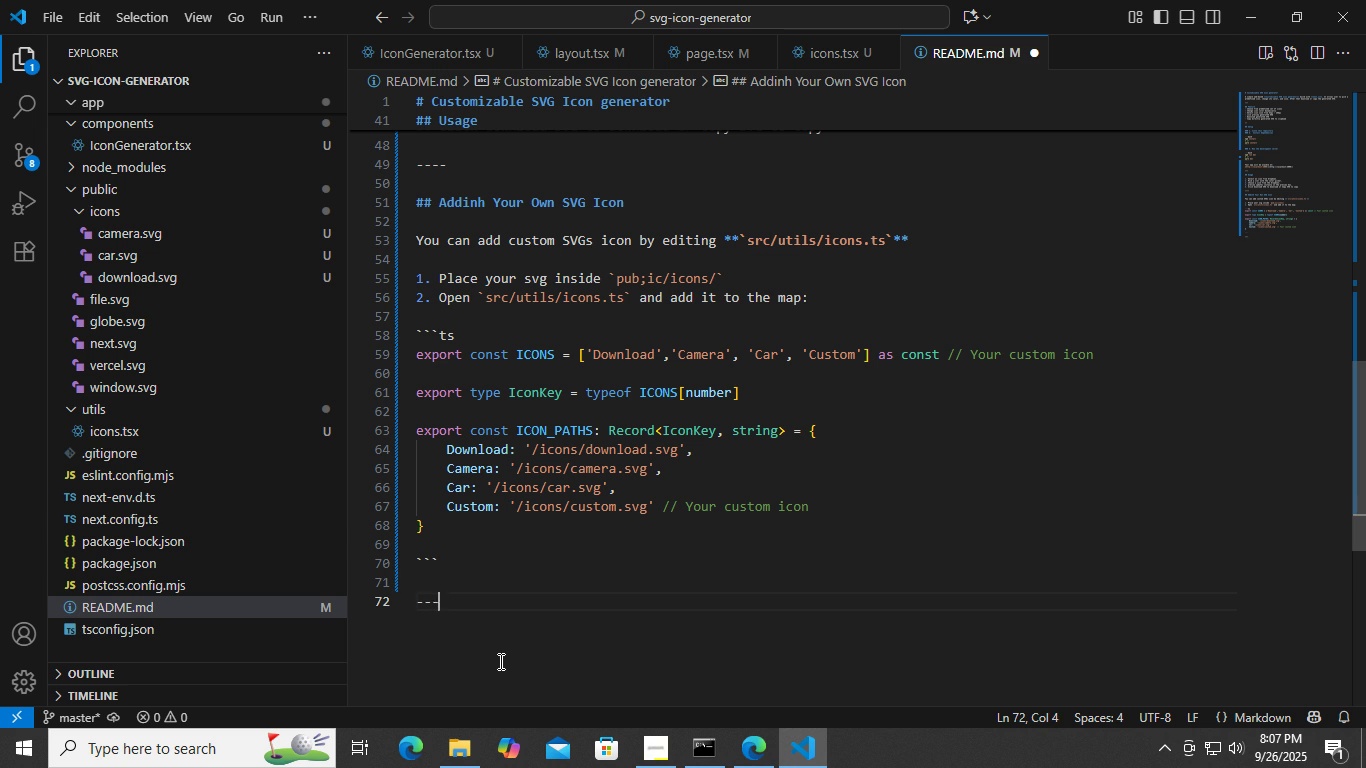 
key(Minus)